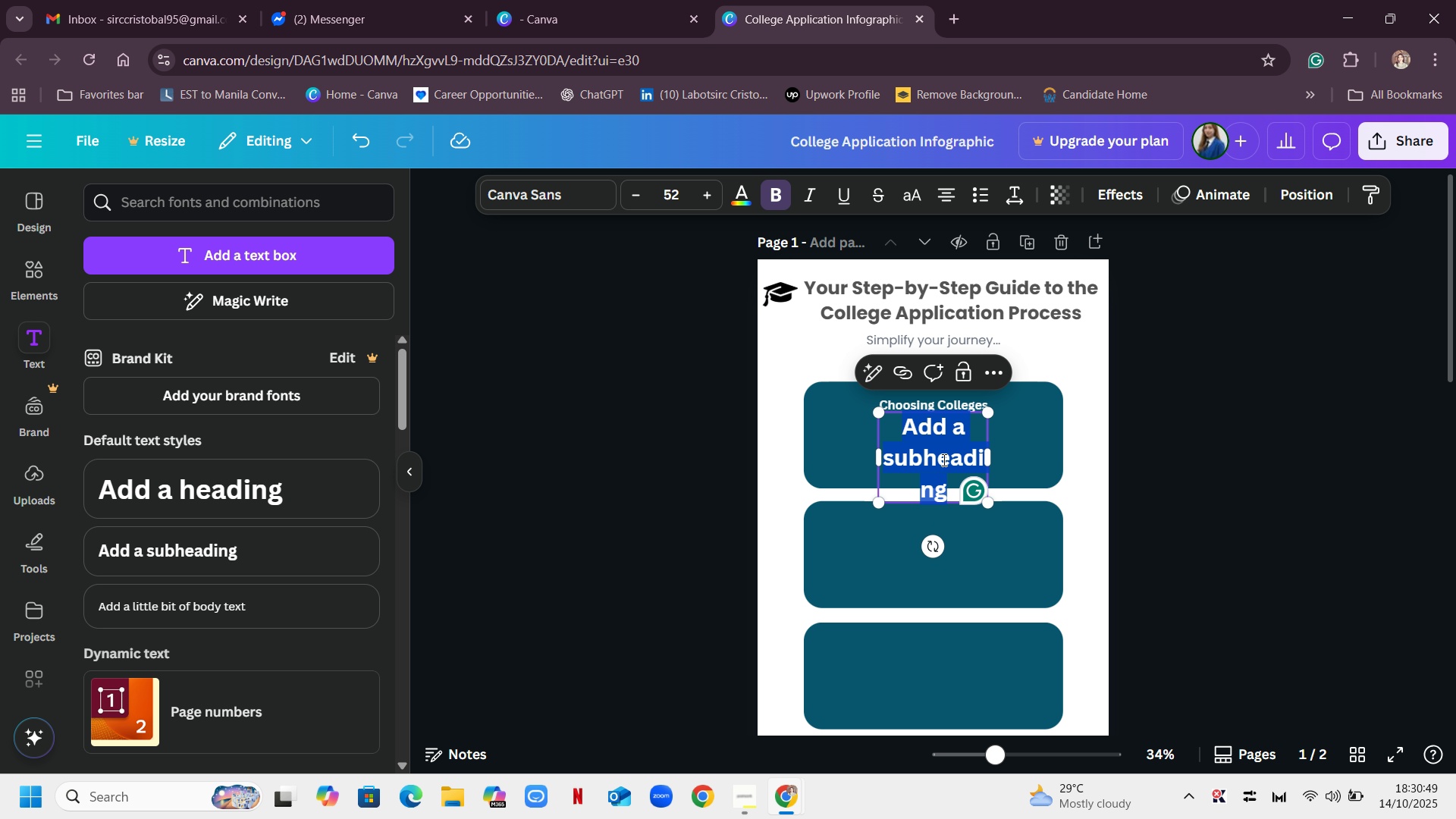 
double_click([936, 460])
 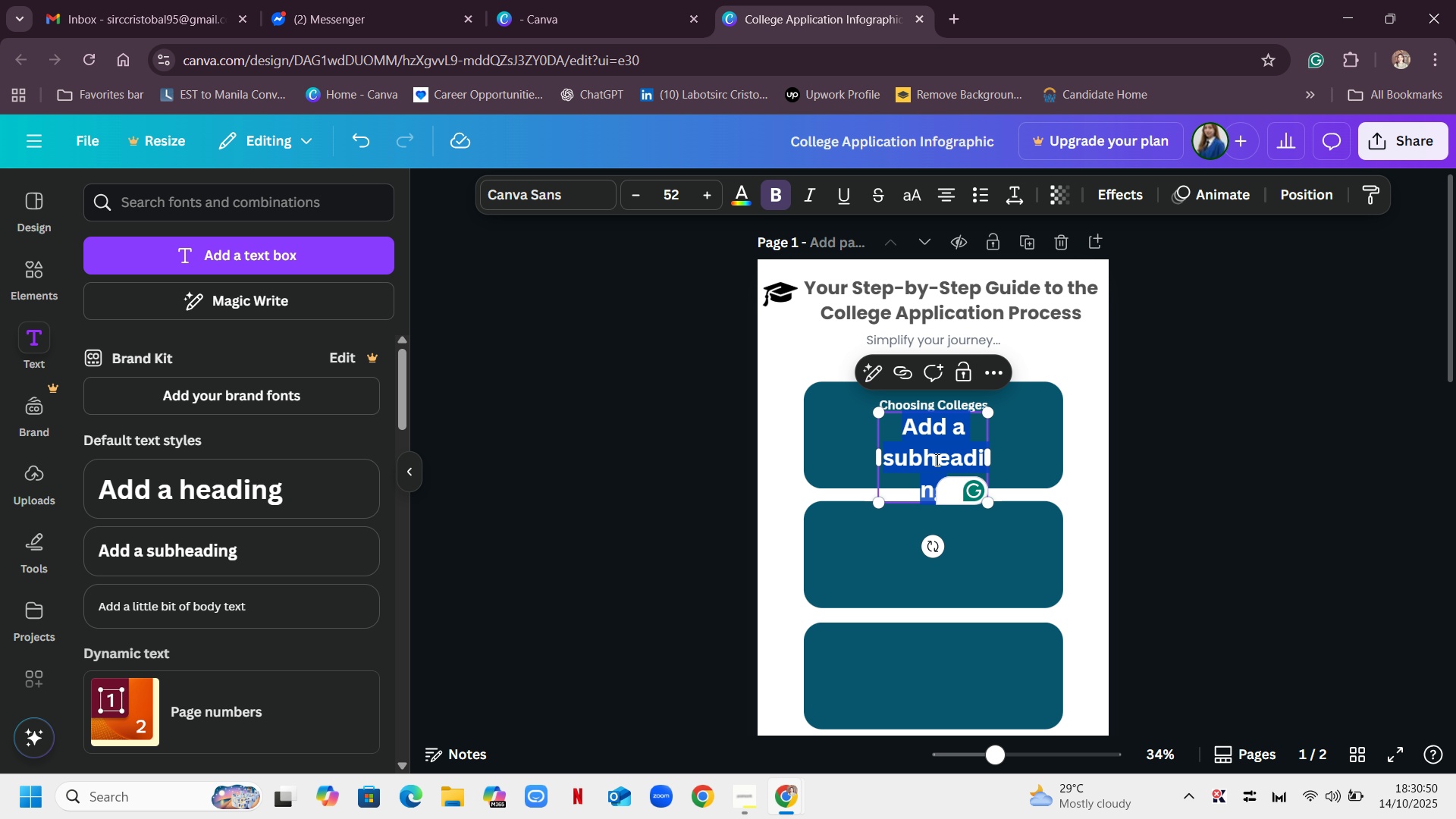 
triple_click([936, 460])
 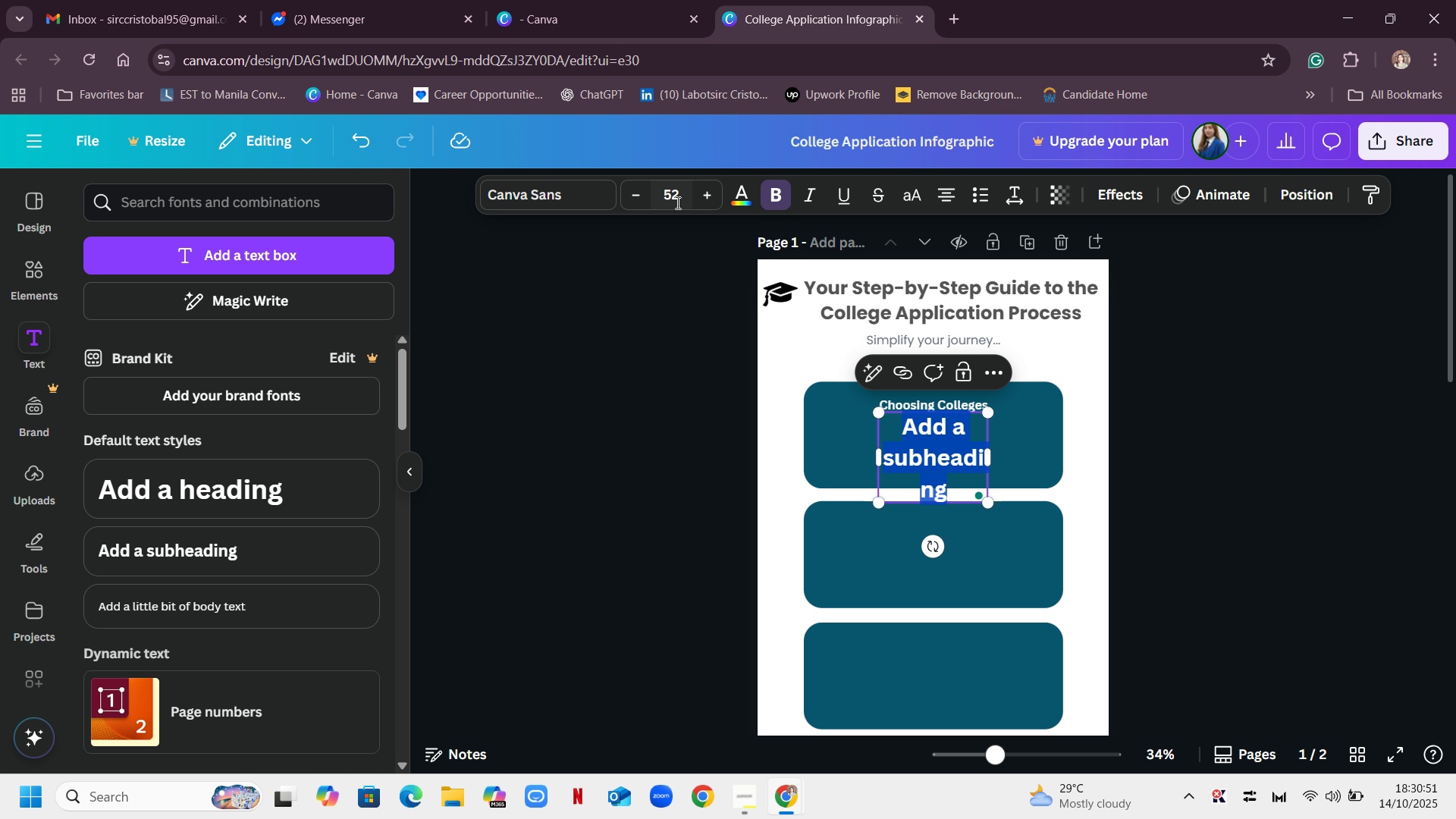 
left_click([671, 195])
 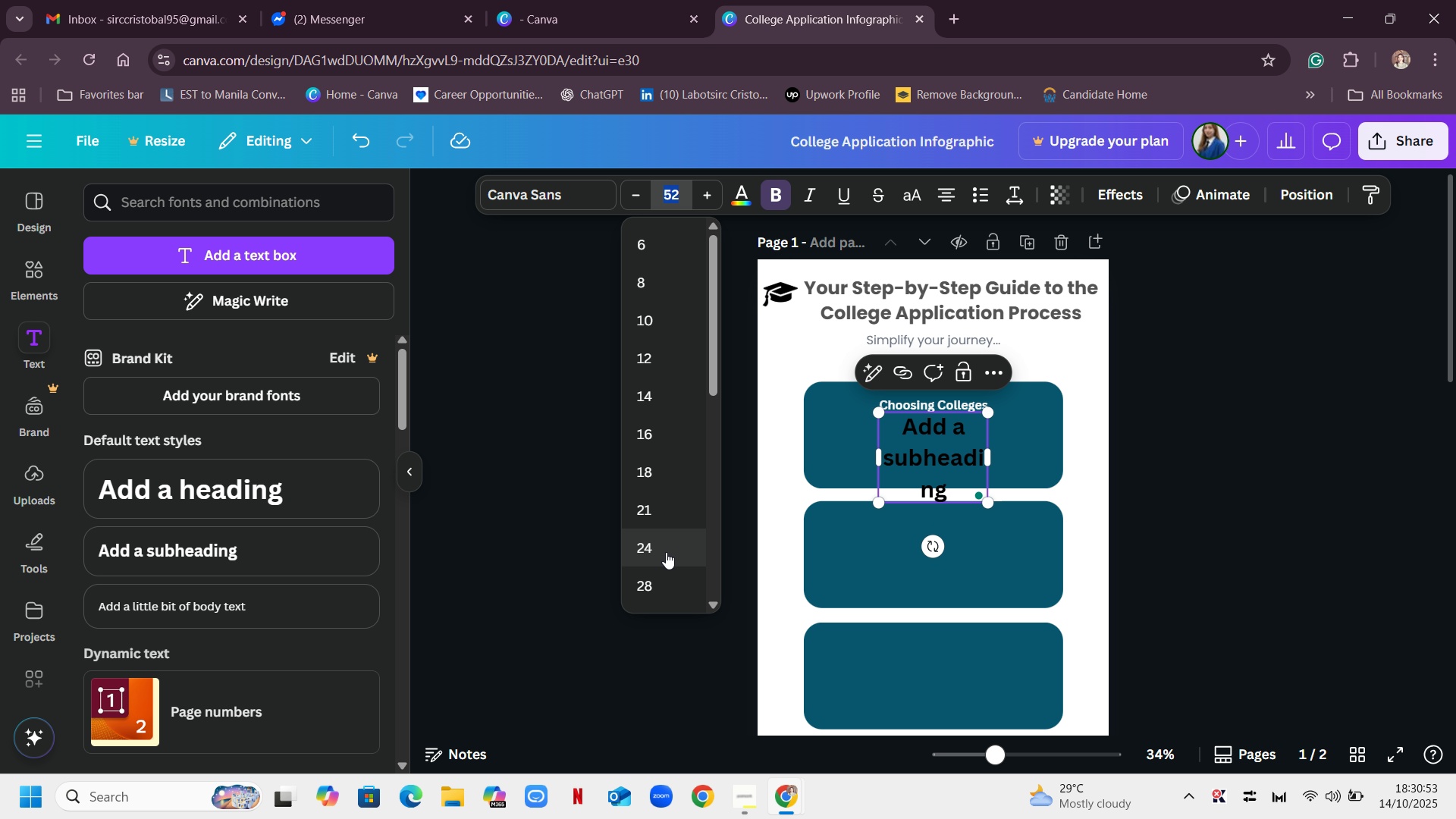 
left_click([666, 552])
 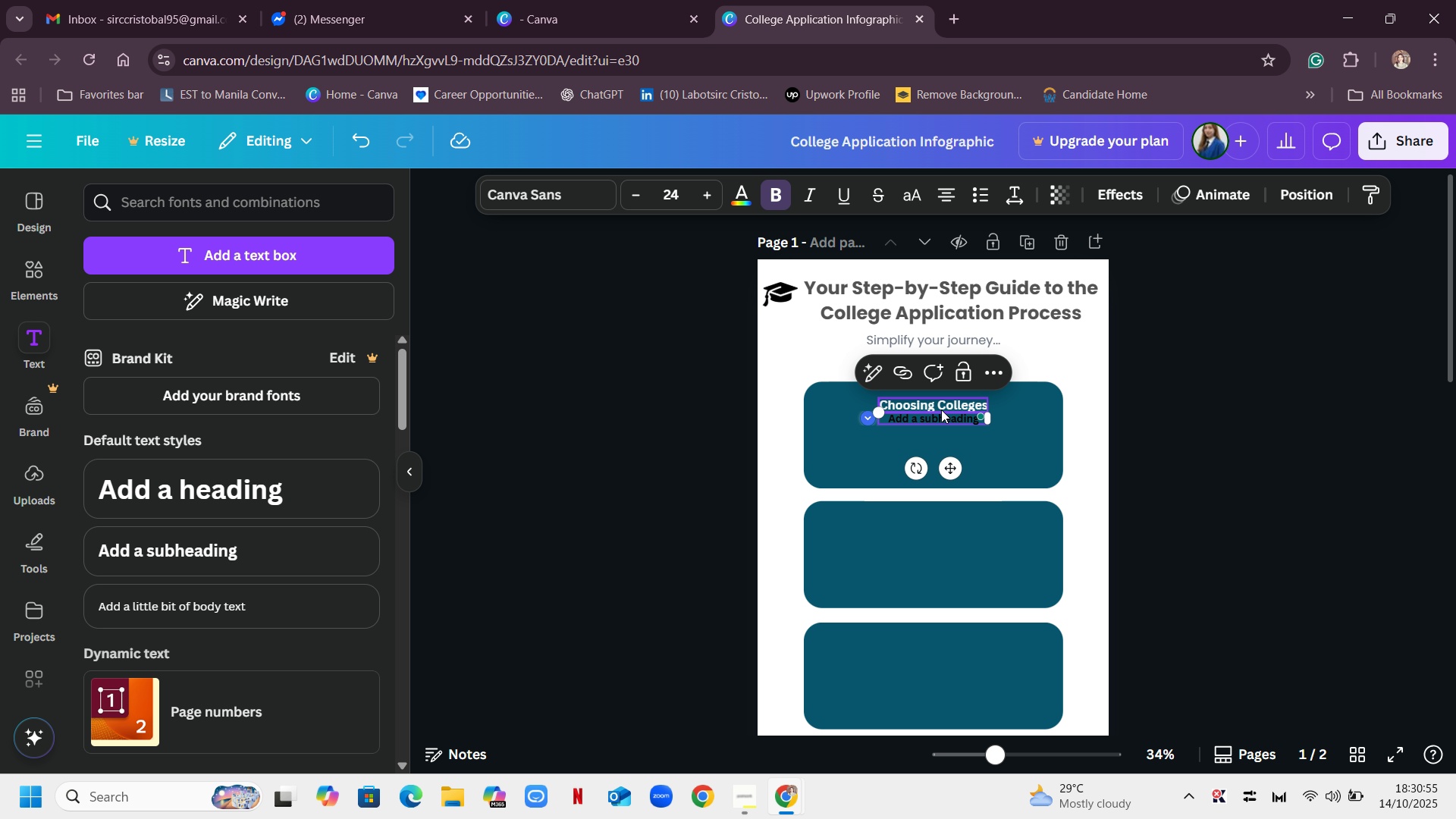 
left_click([946, 403])
 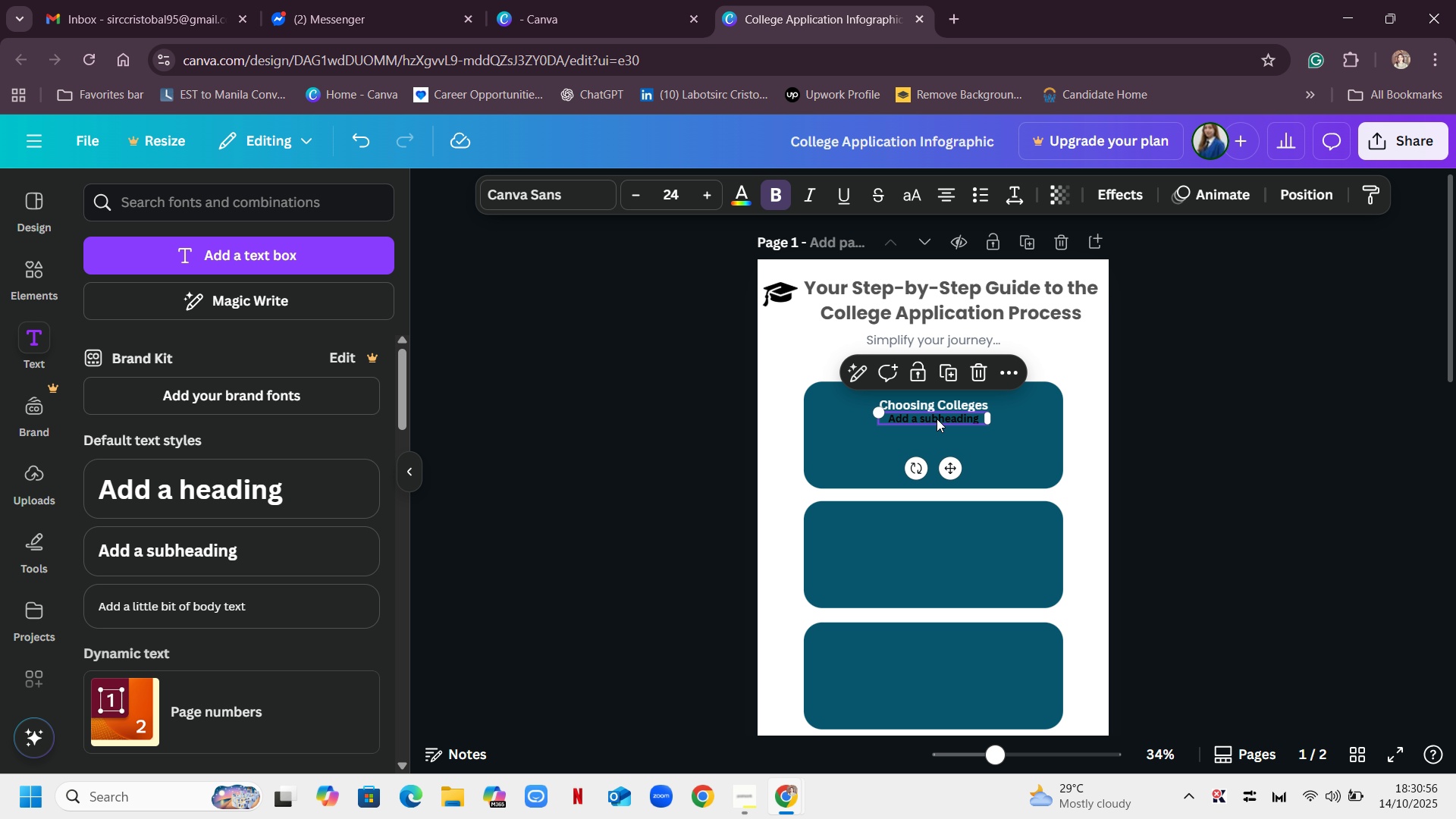 
left_click([937, 419])
 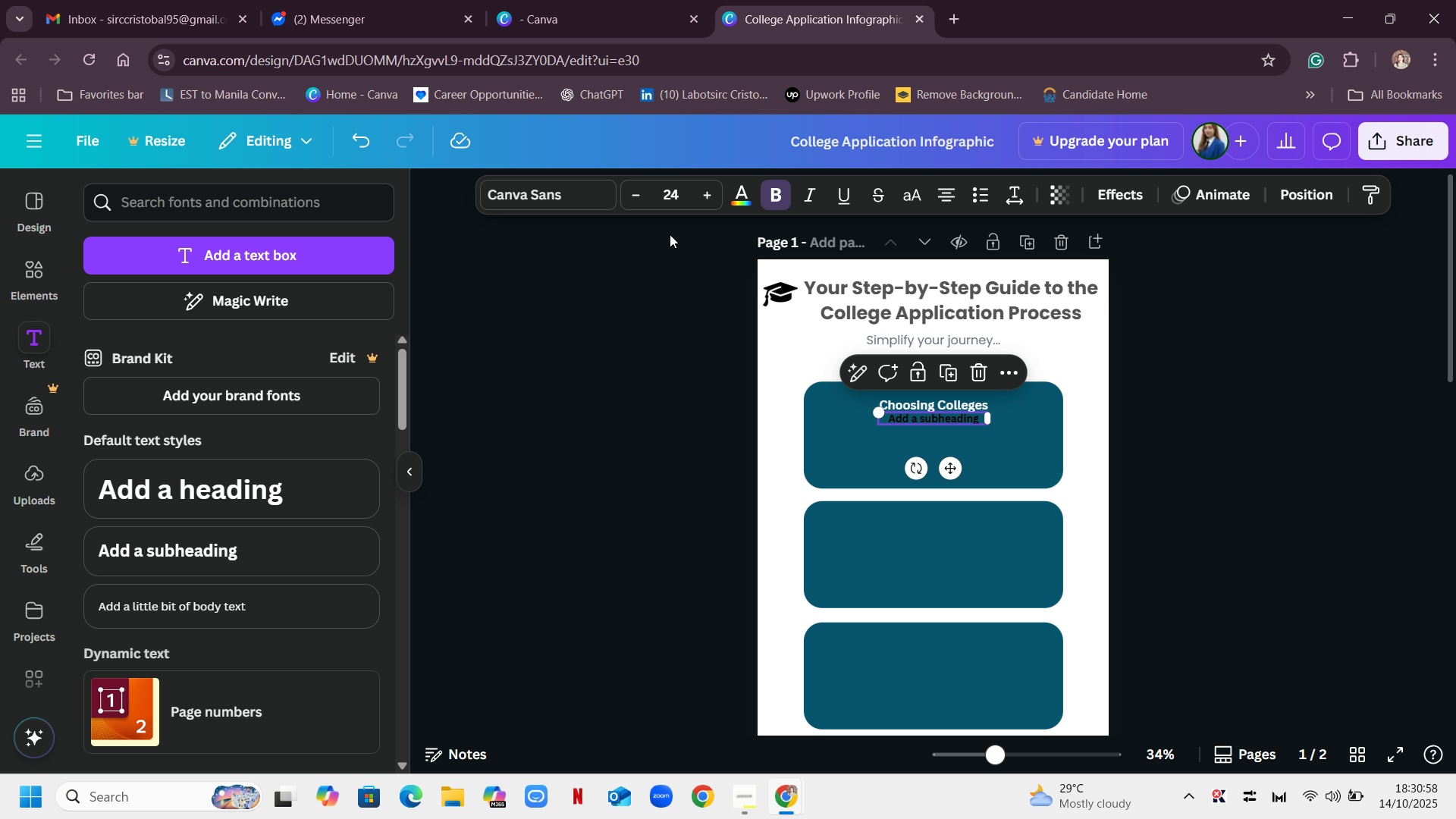 
left_click_drag(start_coordinate=[670, 193], to_coordinate=[668, 199])
 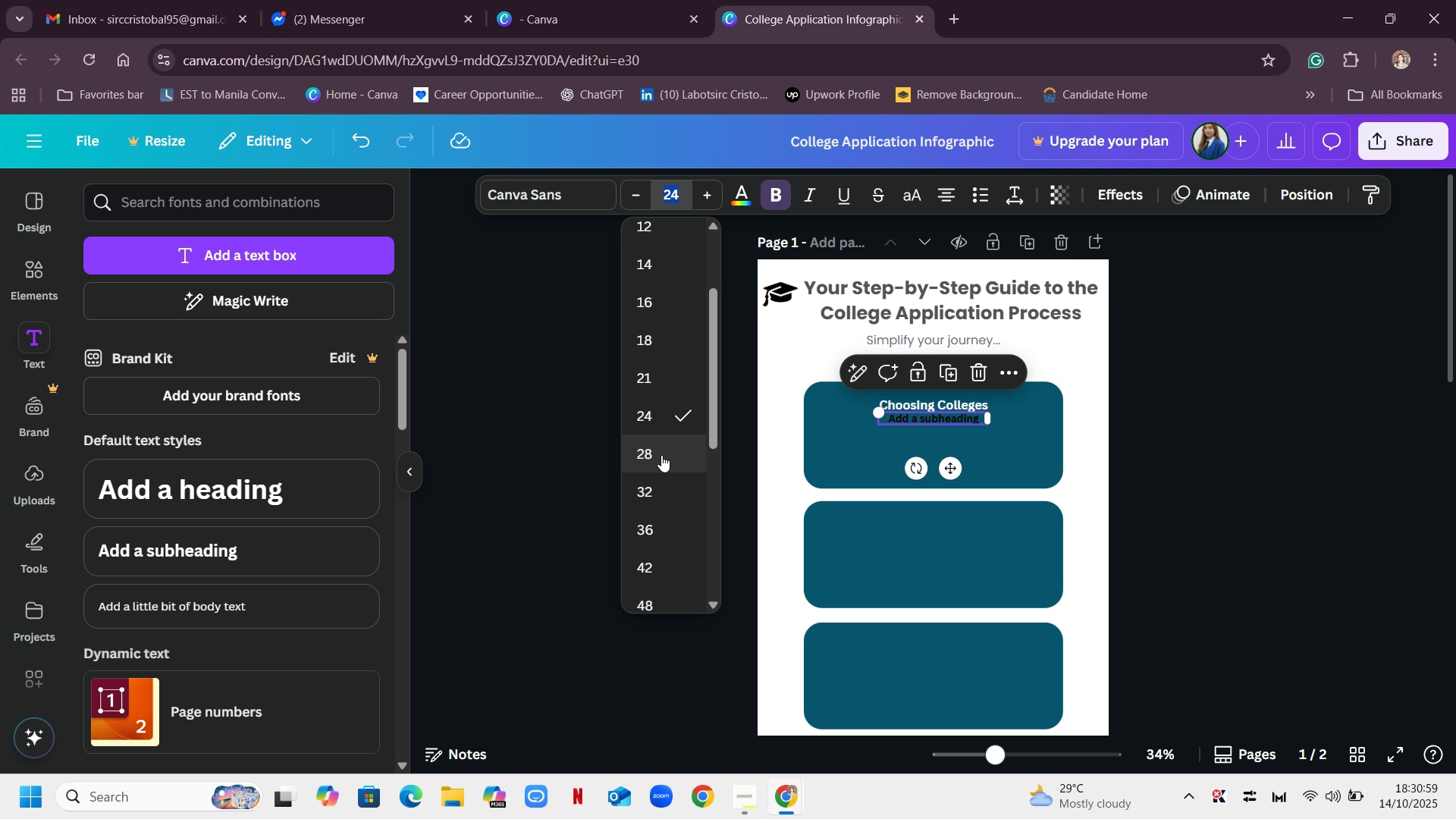 
left_click([661, 454])
 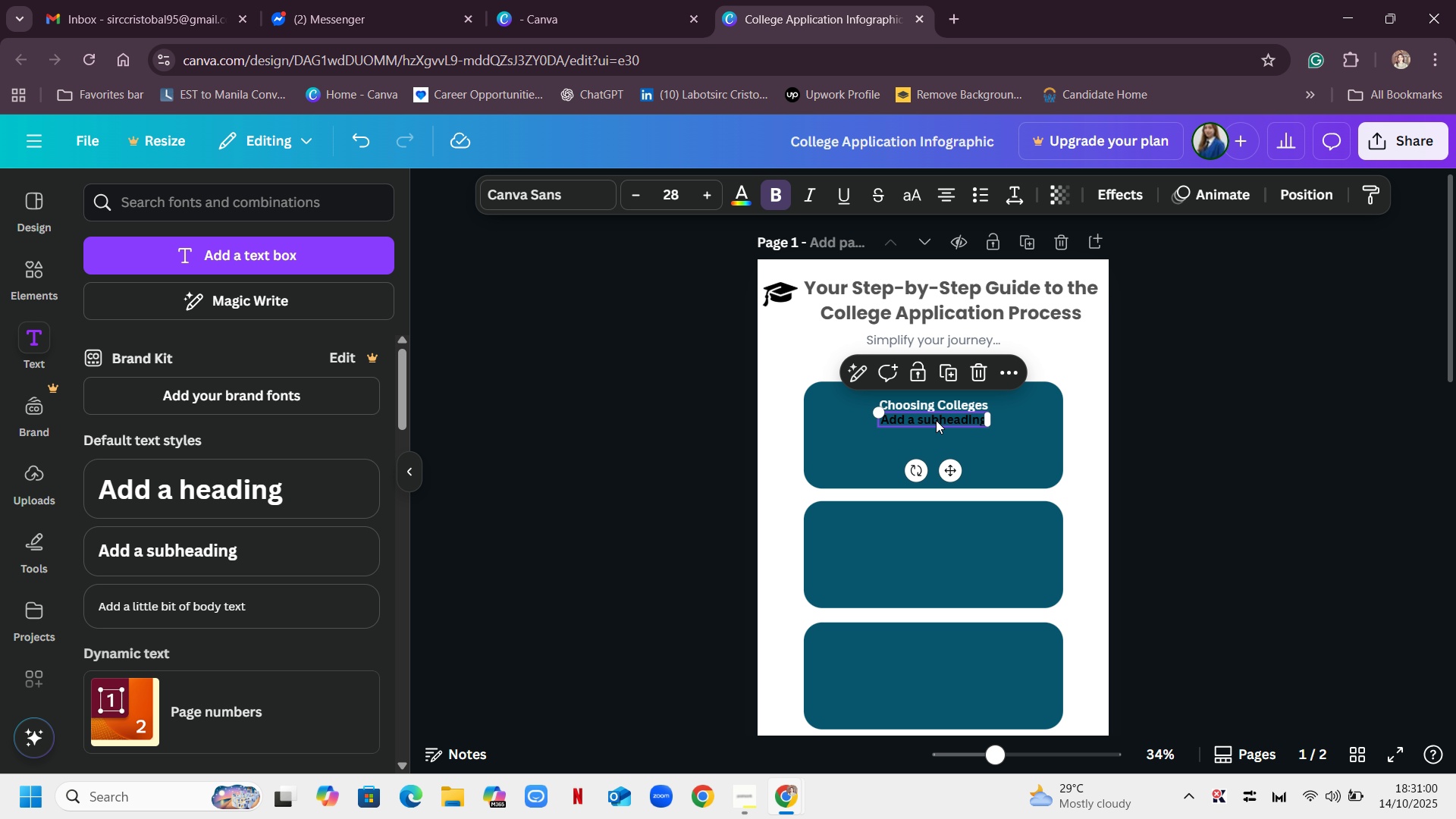 
left_click_drag(start_coordinate=[934, 421], to_coordinate=[934, 441])
 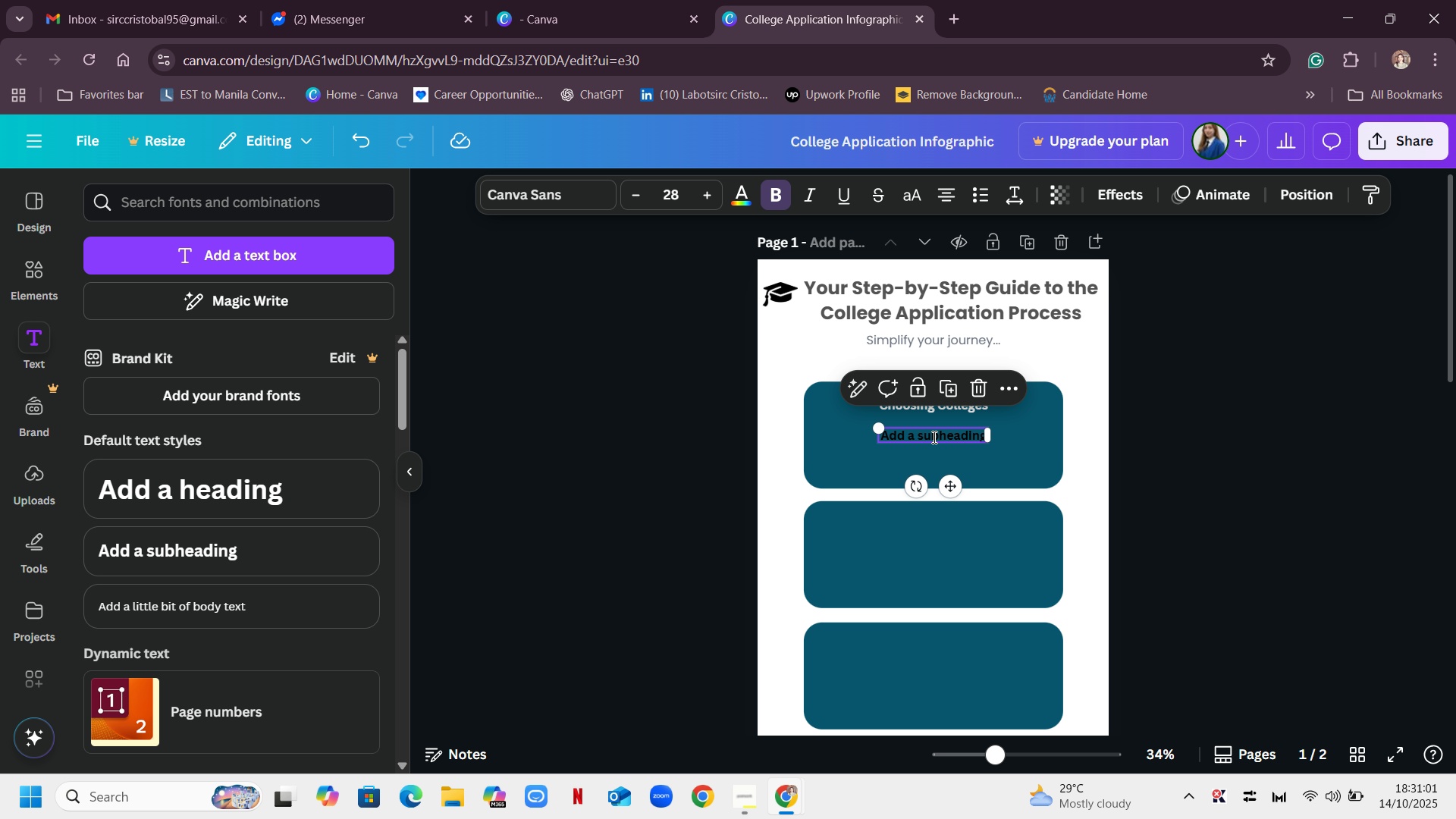 
double_click([933, 437])
 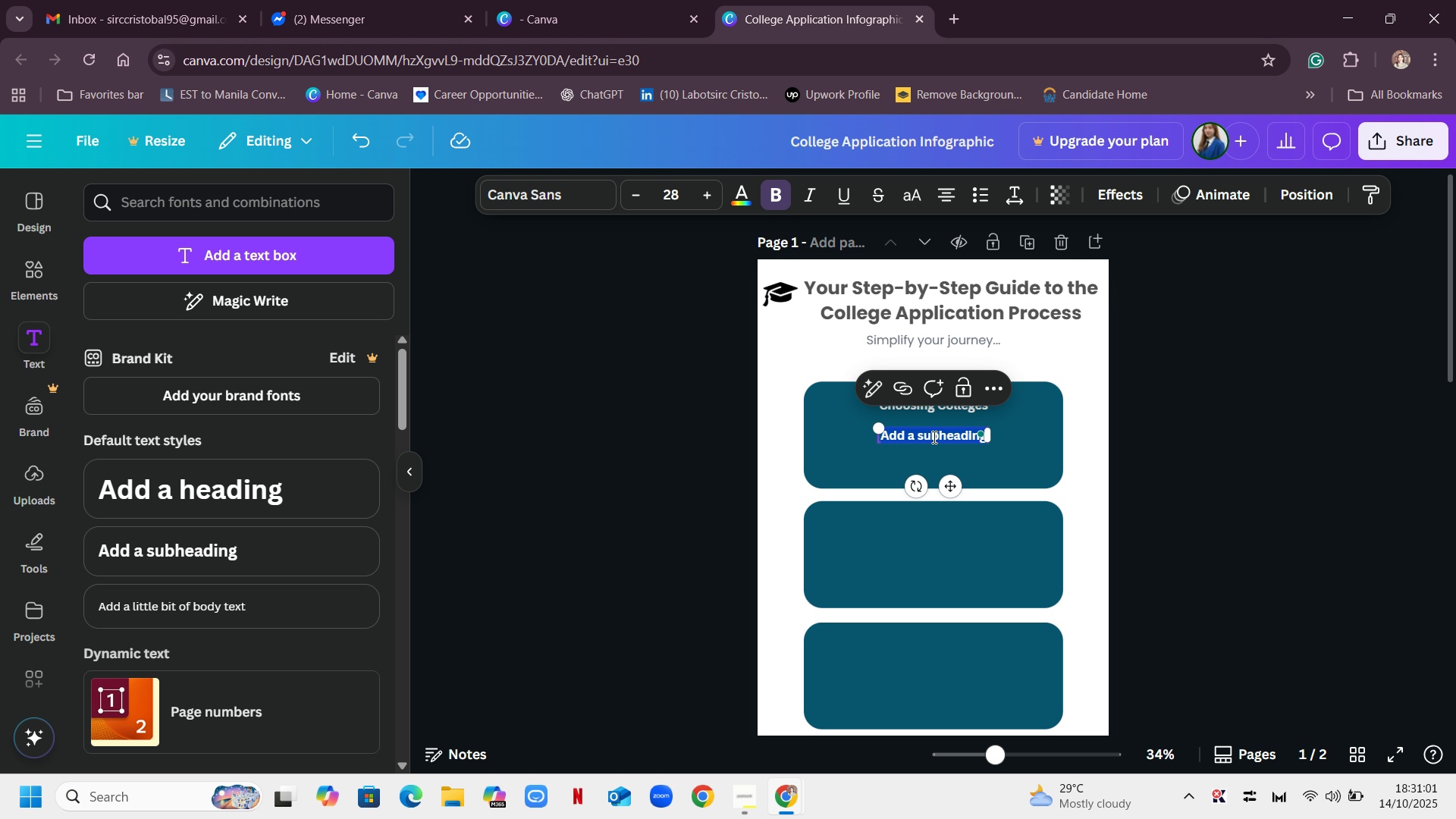 
triple_click([933, 437])
 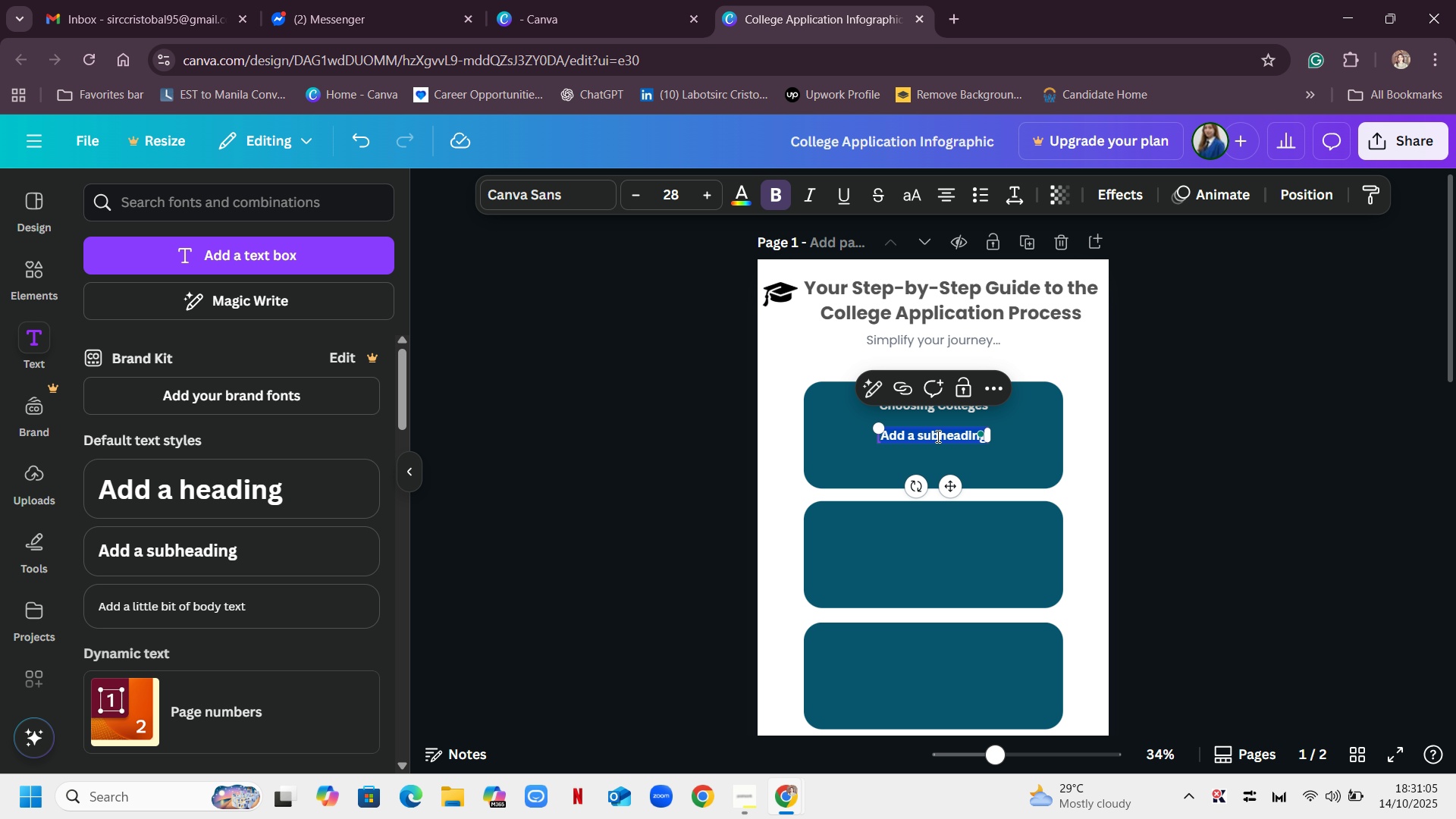 
type(Find the best match o)
key(Backspace)
type(for your gi)
key(Backspace)
type(o)
key(Backspace)
key(Backspace)
type(goals)
 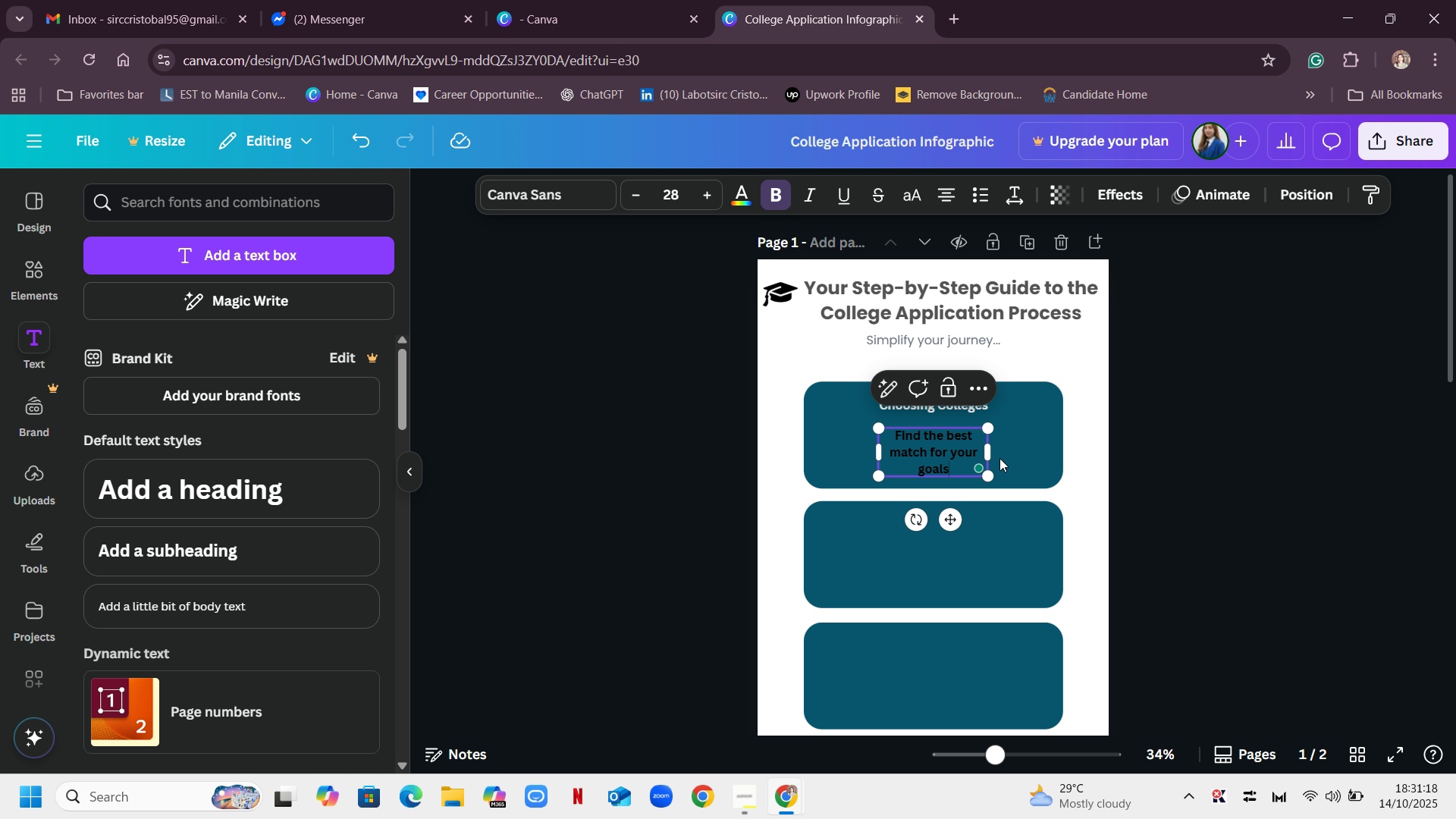 
left_click_drag(start_coordinate=[996, 456], to_coordinate=[1048, 457])
 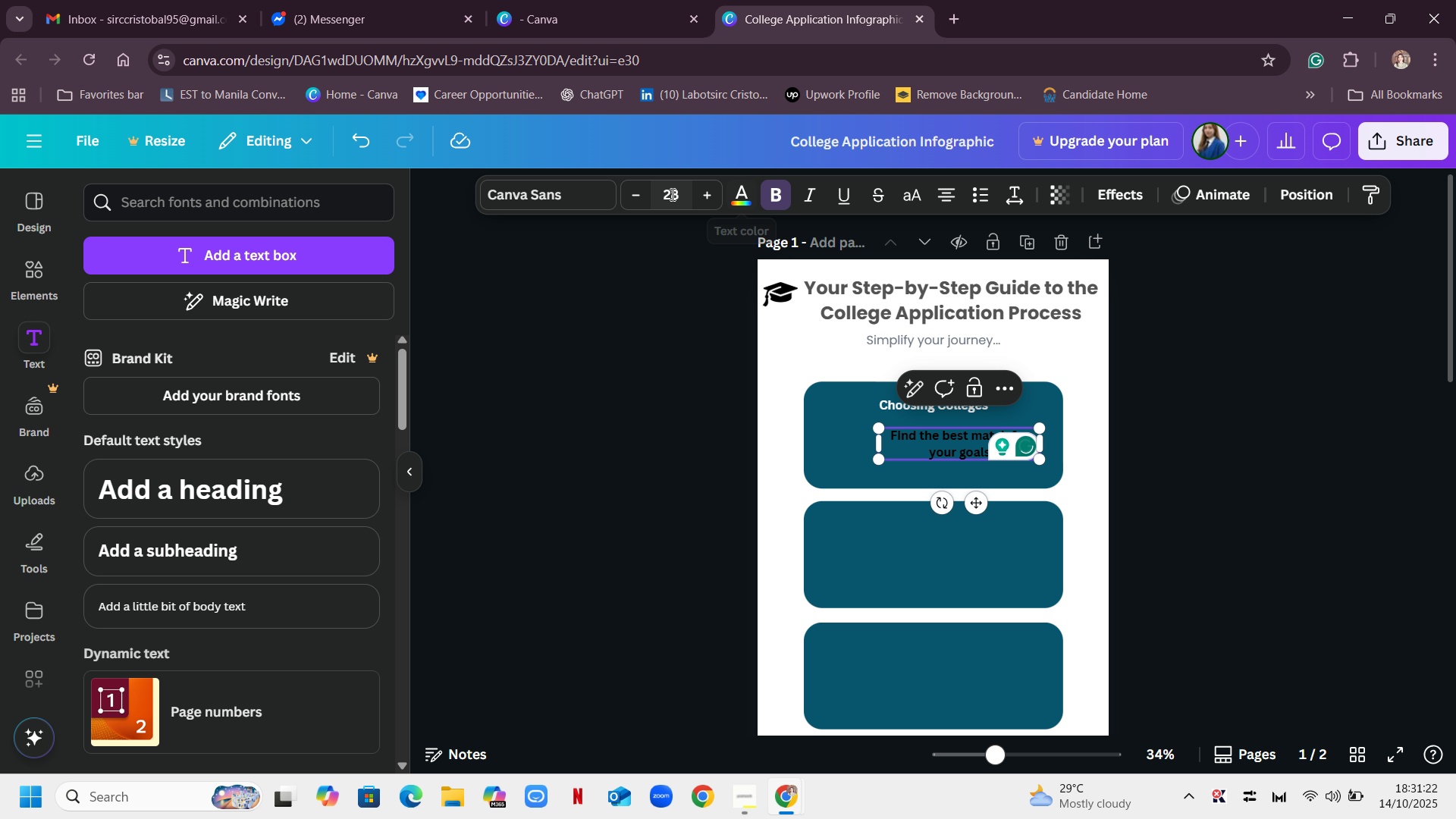 
left_click([738, 187])
 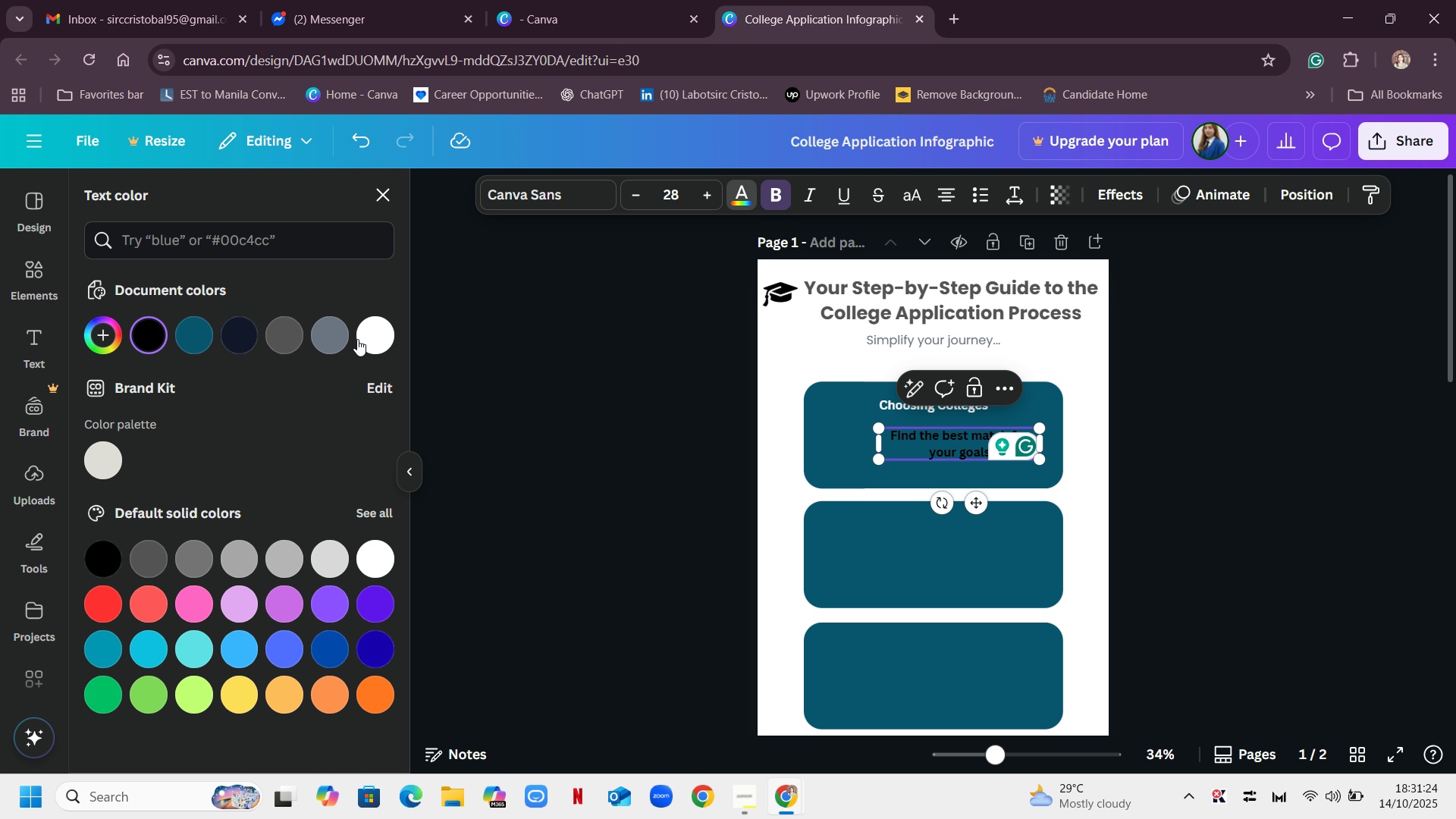 
left_click([374, 331])
 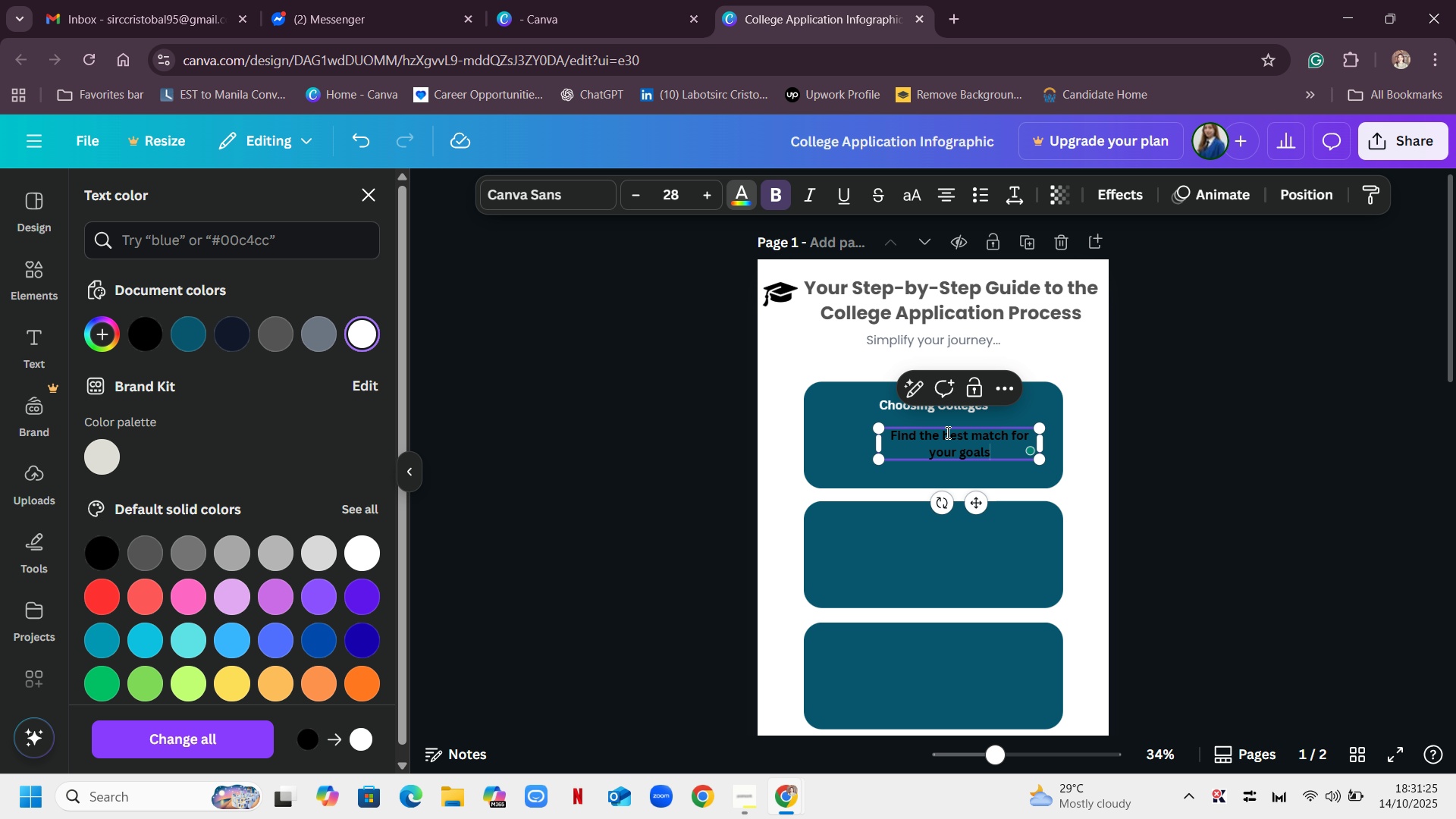 
double_click([946, 432])
 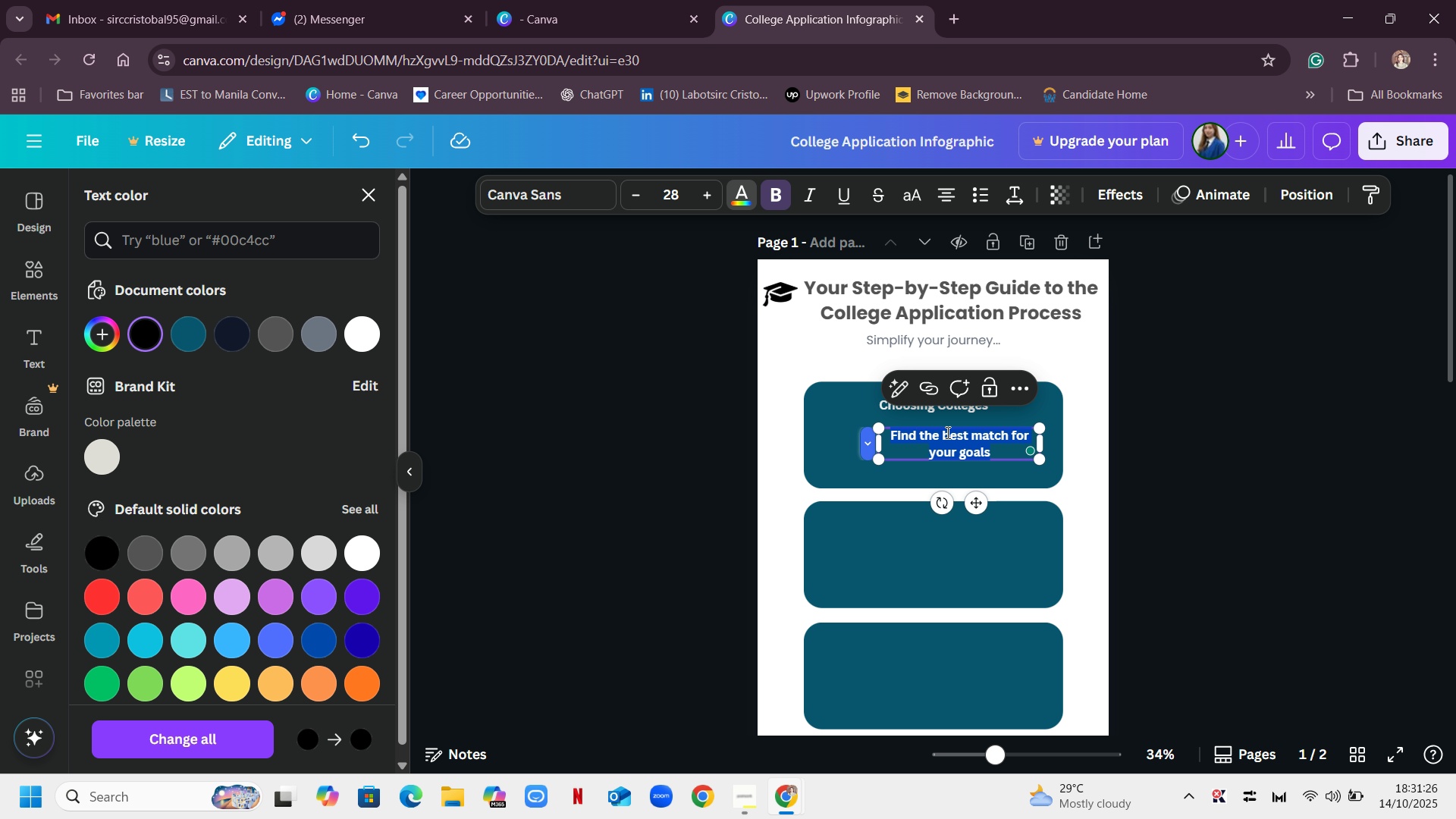 
triple_click([946, 432])
 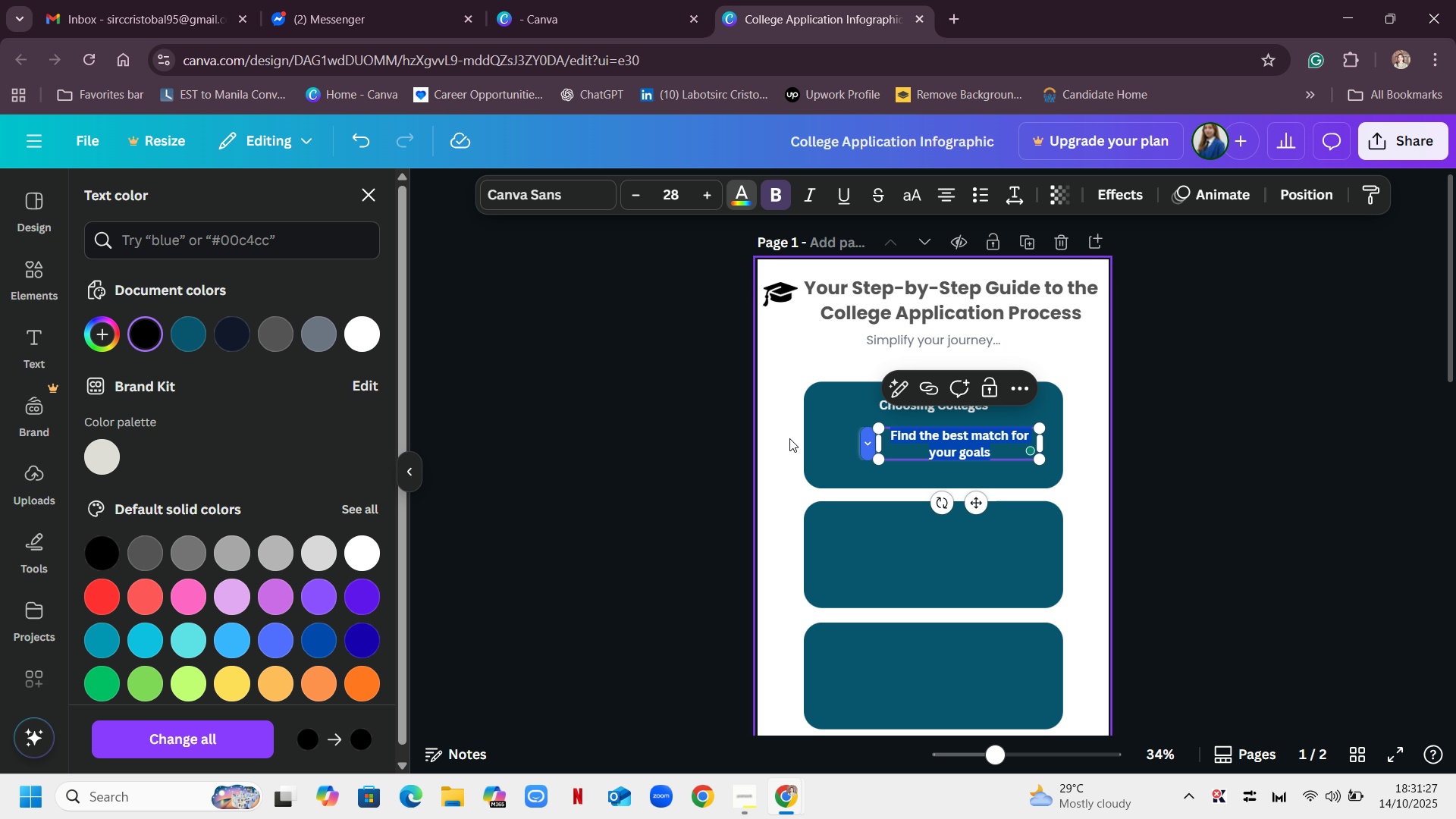 
left_click([840, 398])
 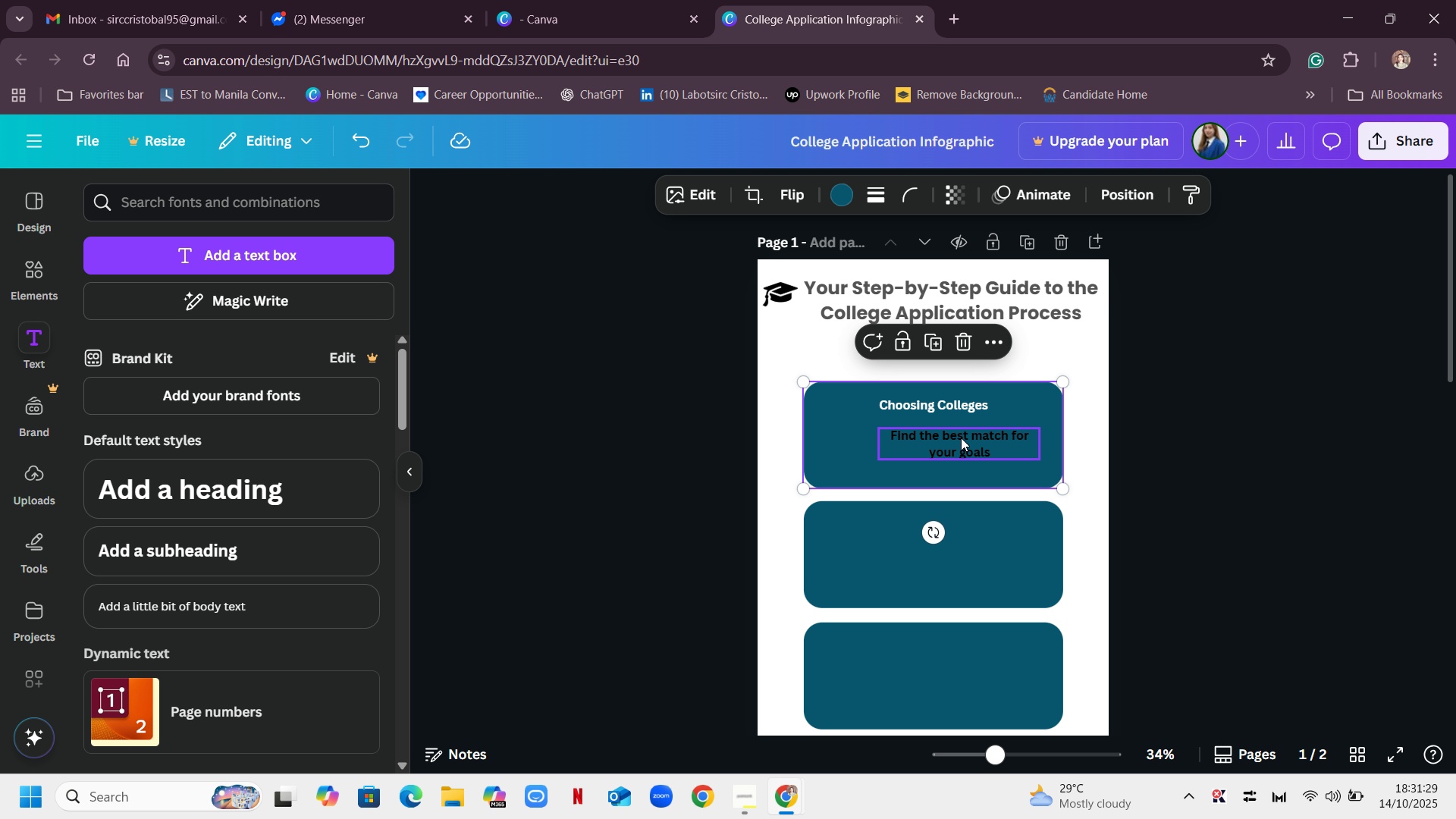 
left_click([962, 437])
 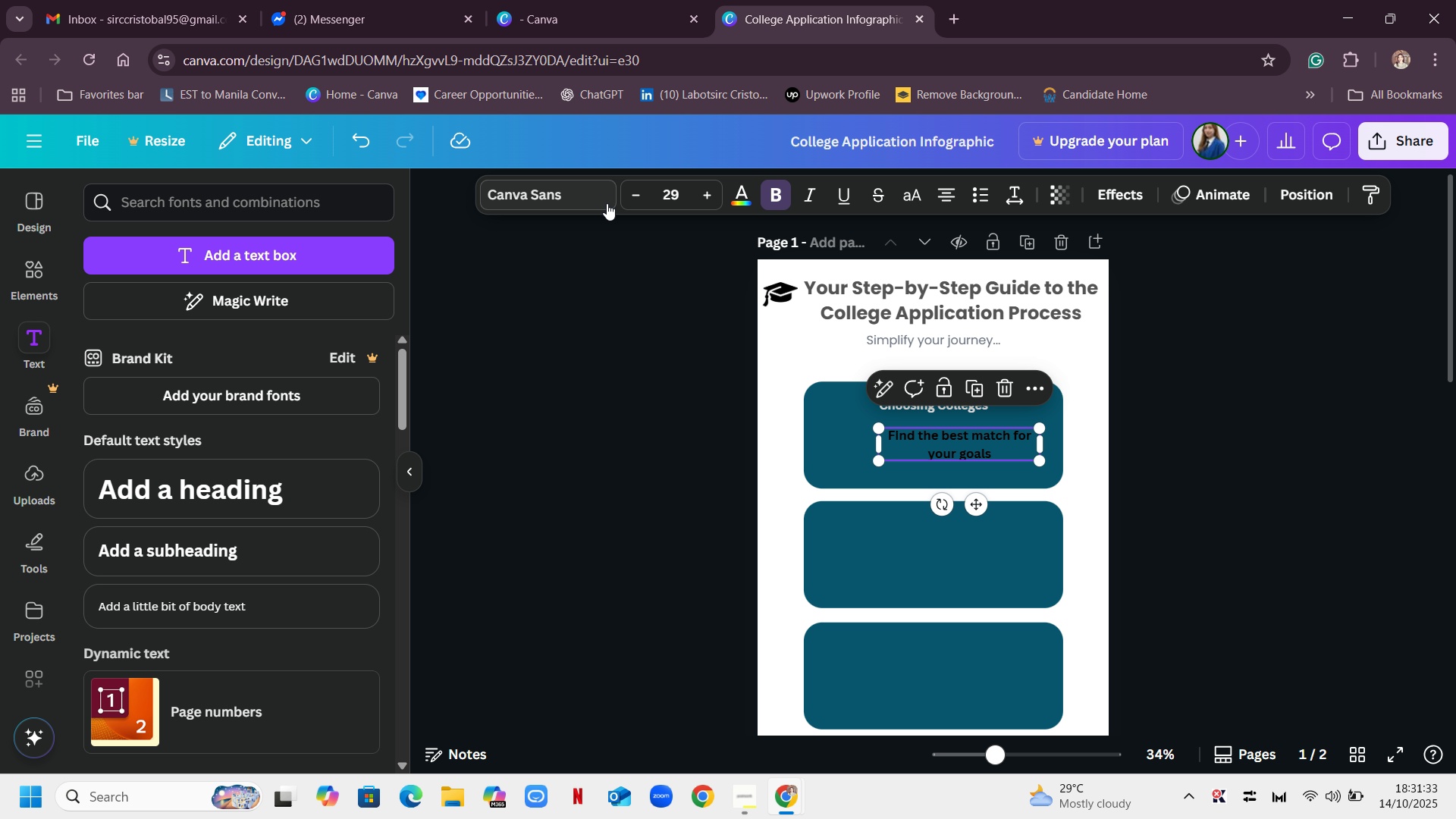 
left_click([749, 198])
 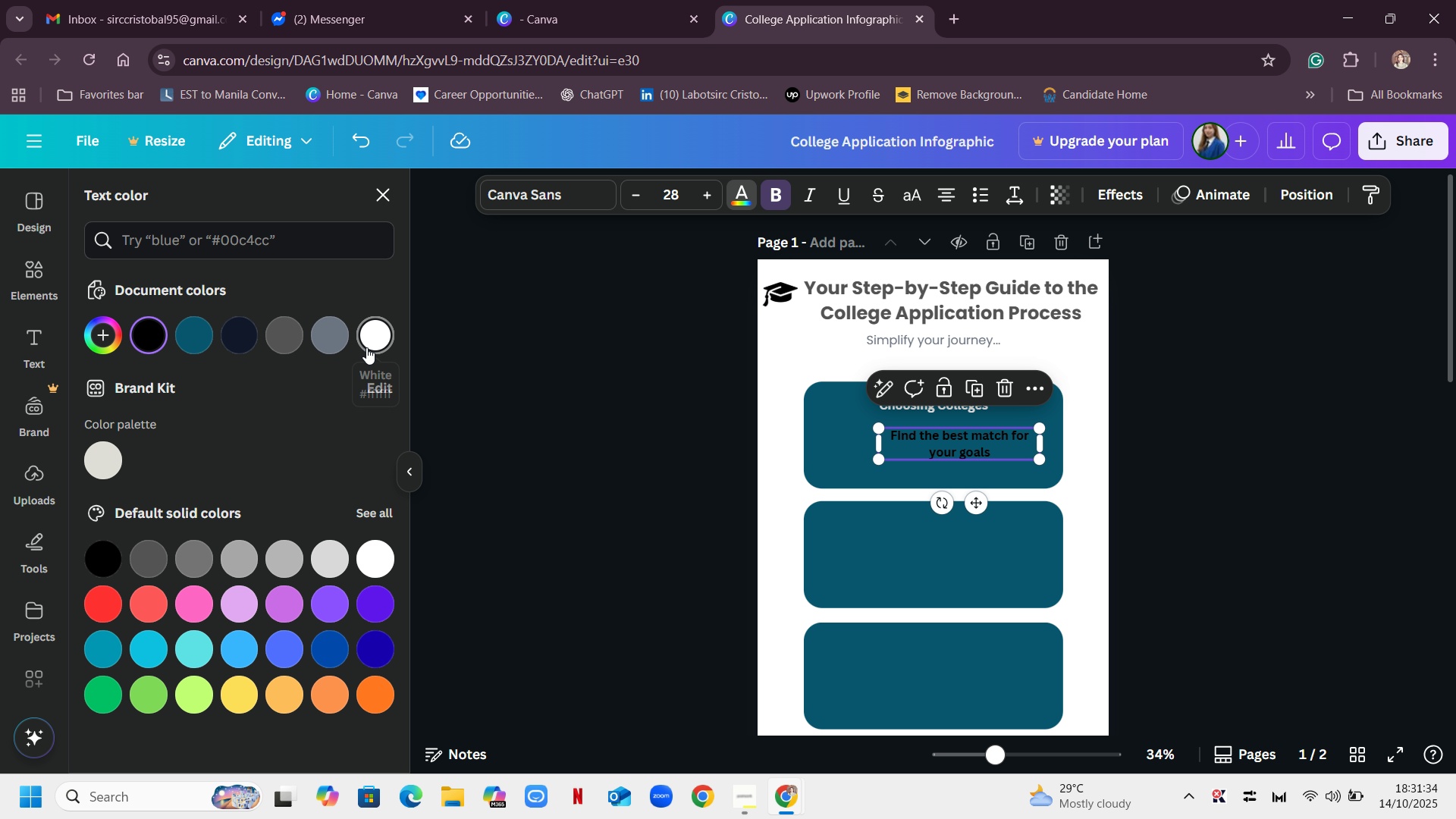 
left_click([375, 345])
 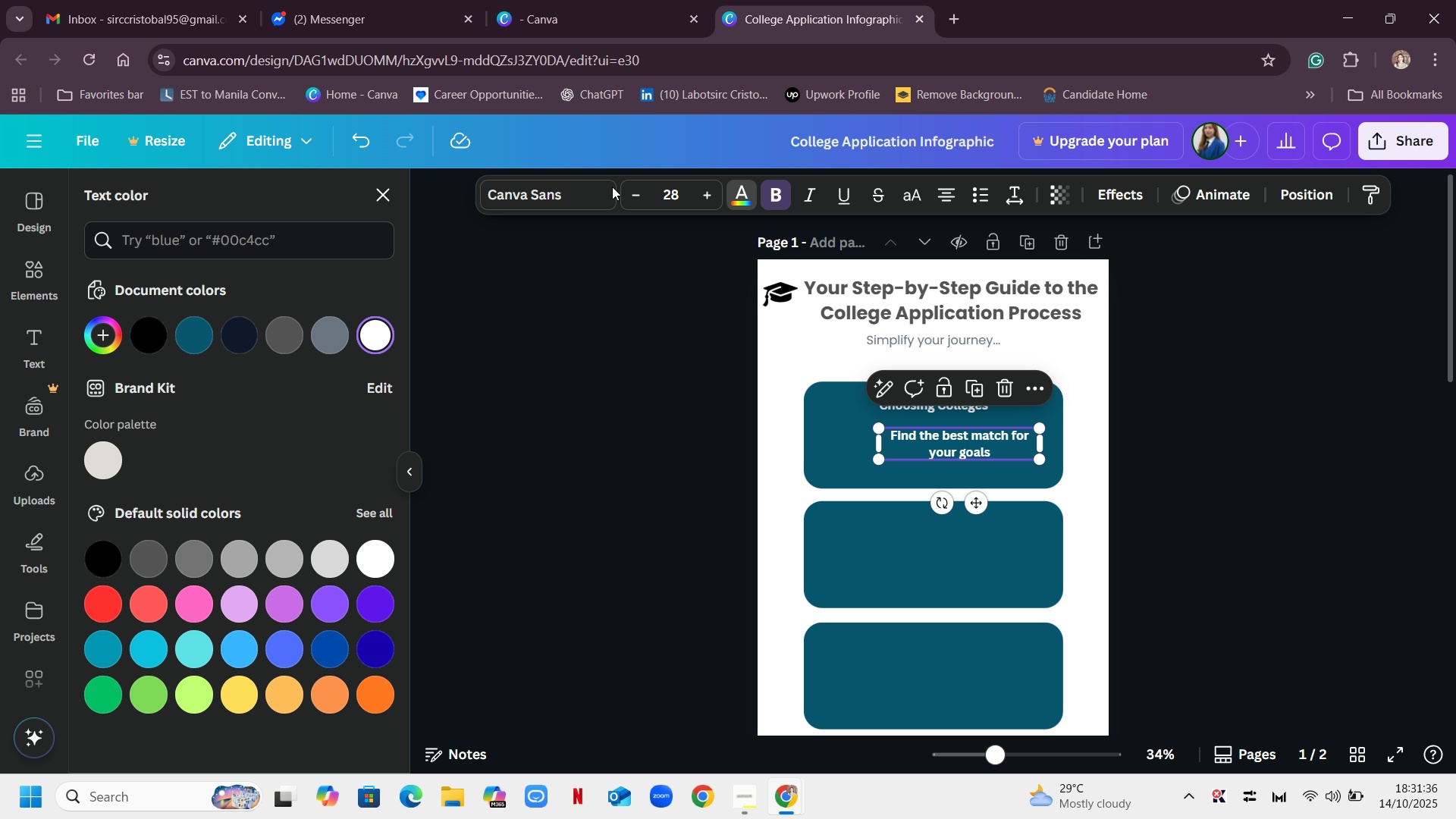 
left_click([670, 199])
 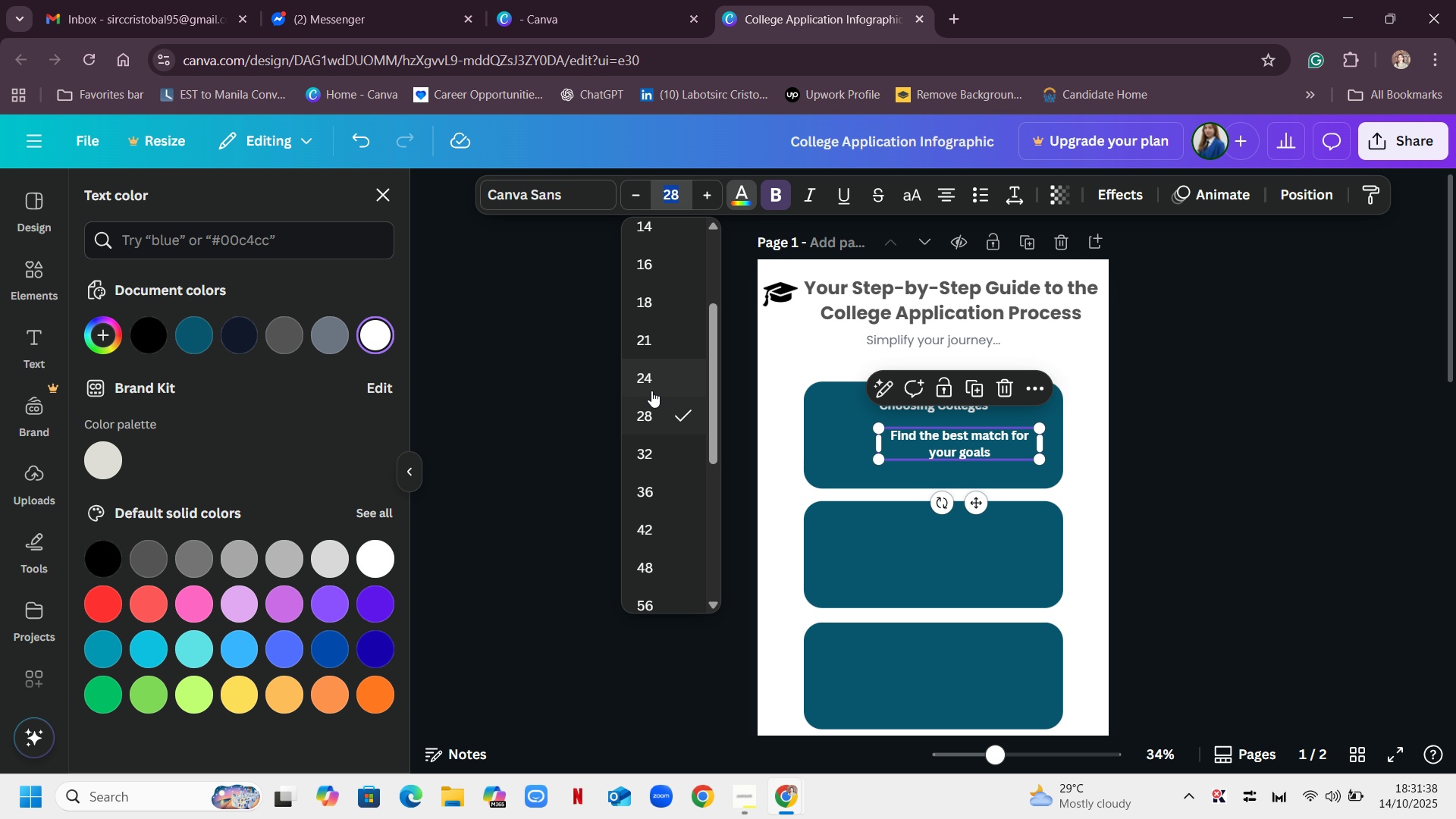 
left_click([651, 390])
 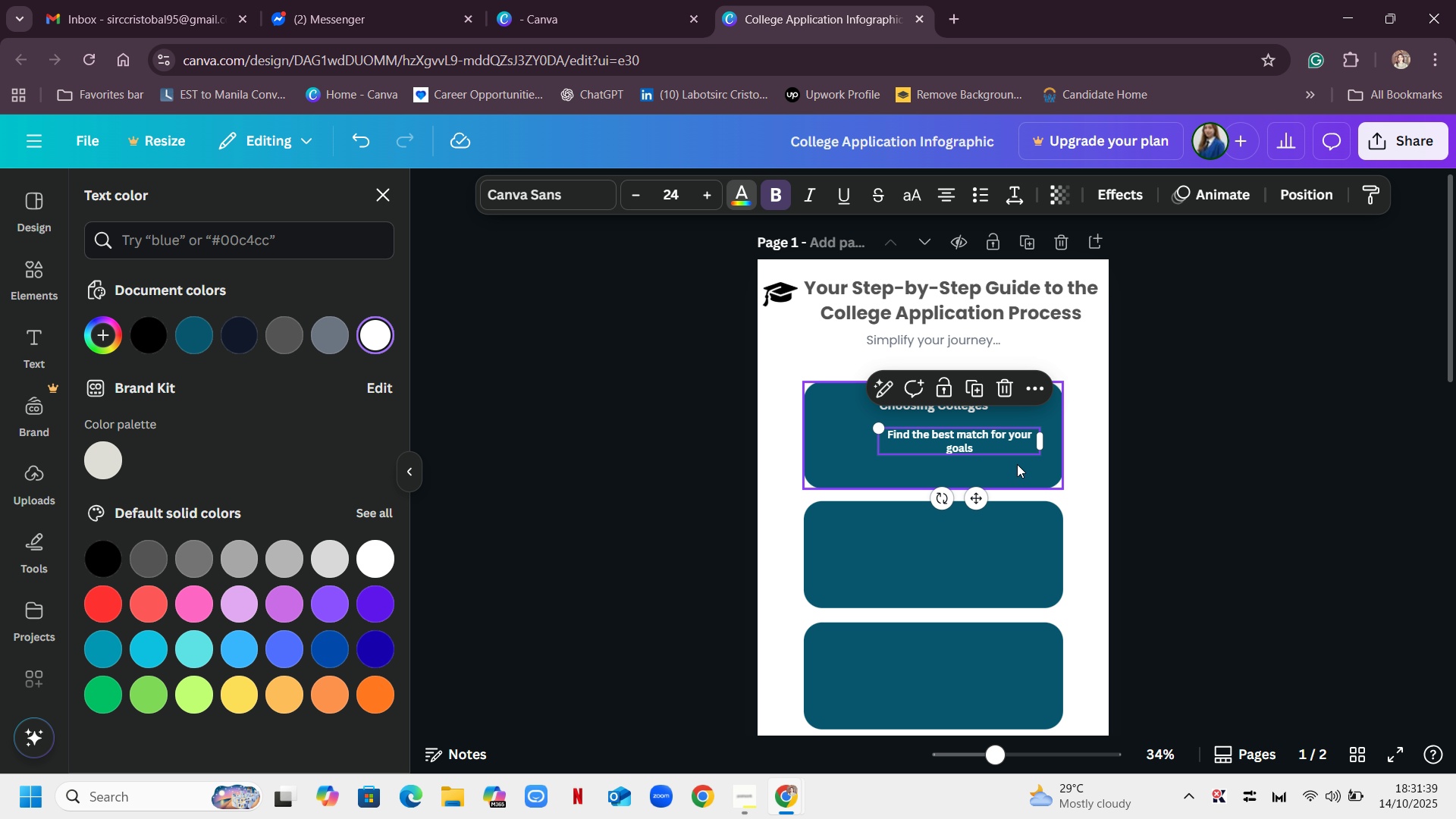 
left_click([1022, 464])
 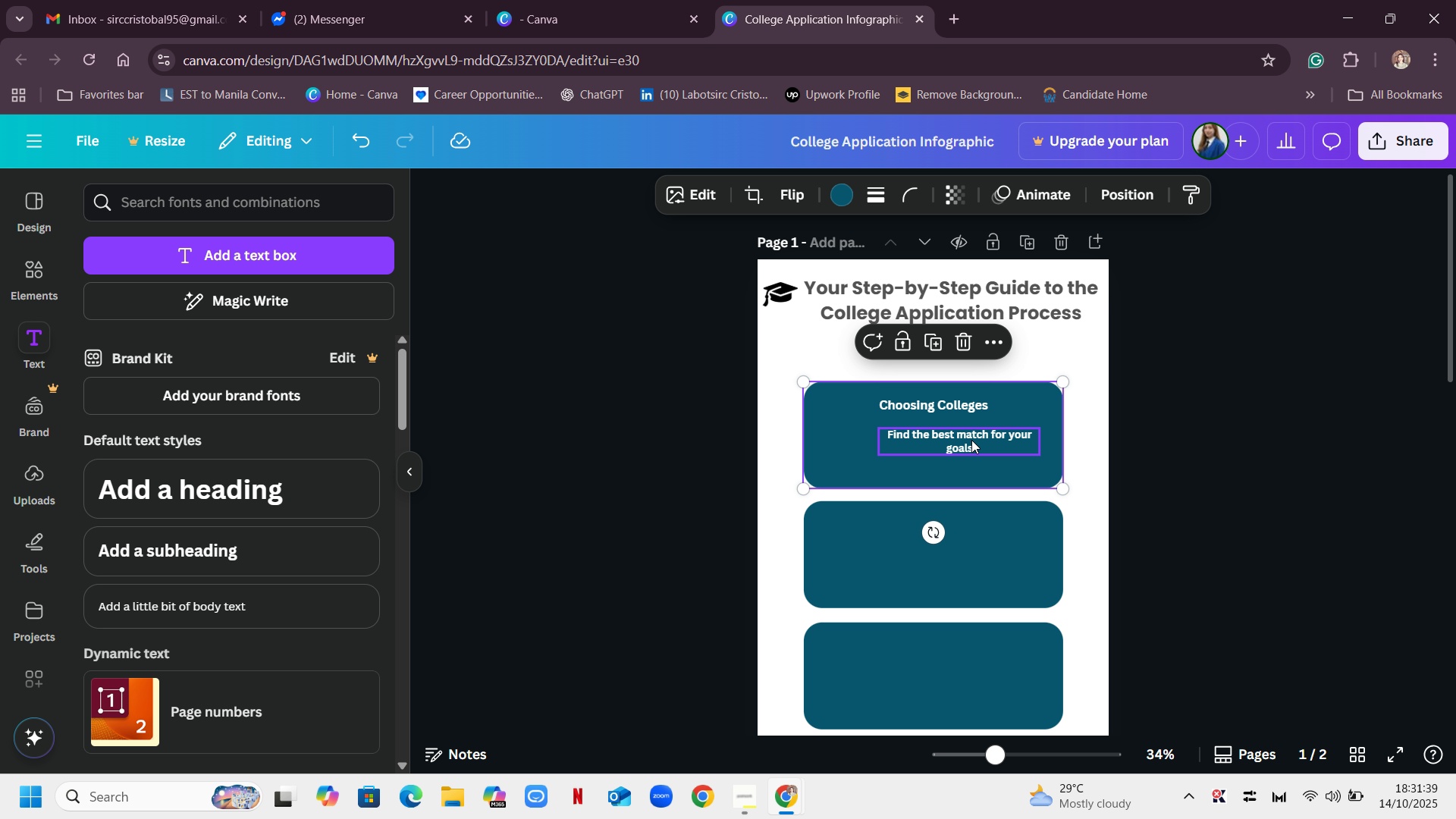 
left_click_drag(start_coordinate=[971, 440], to_coordinate=[946, 437])
 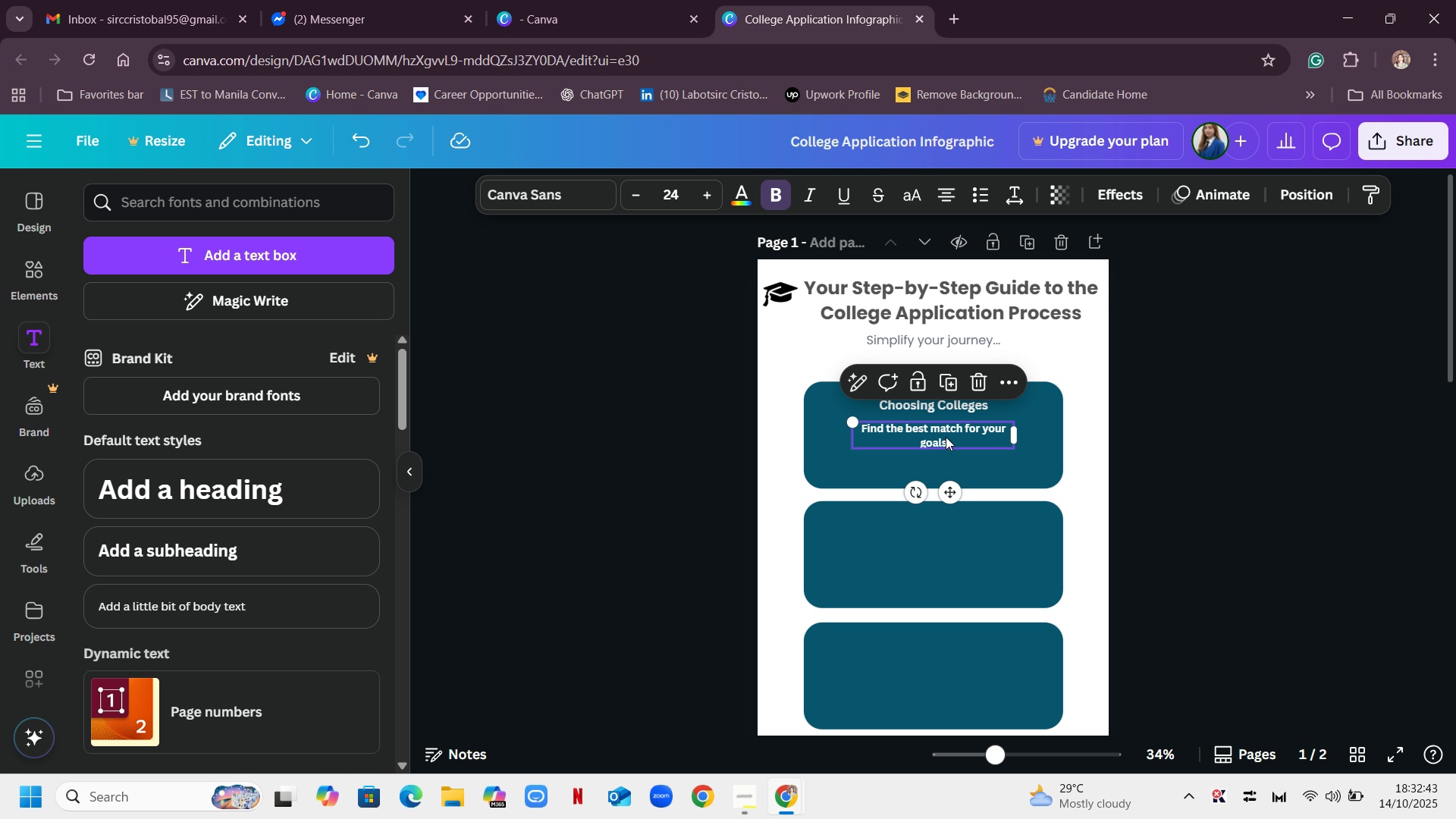 
wait(66.0)
 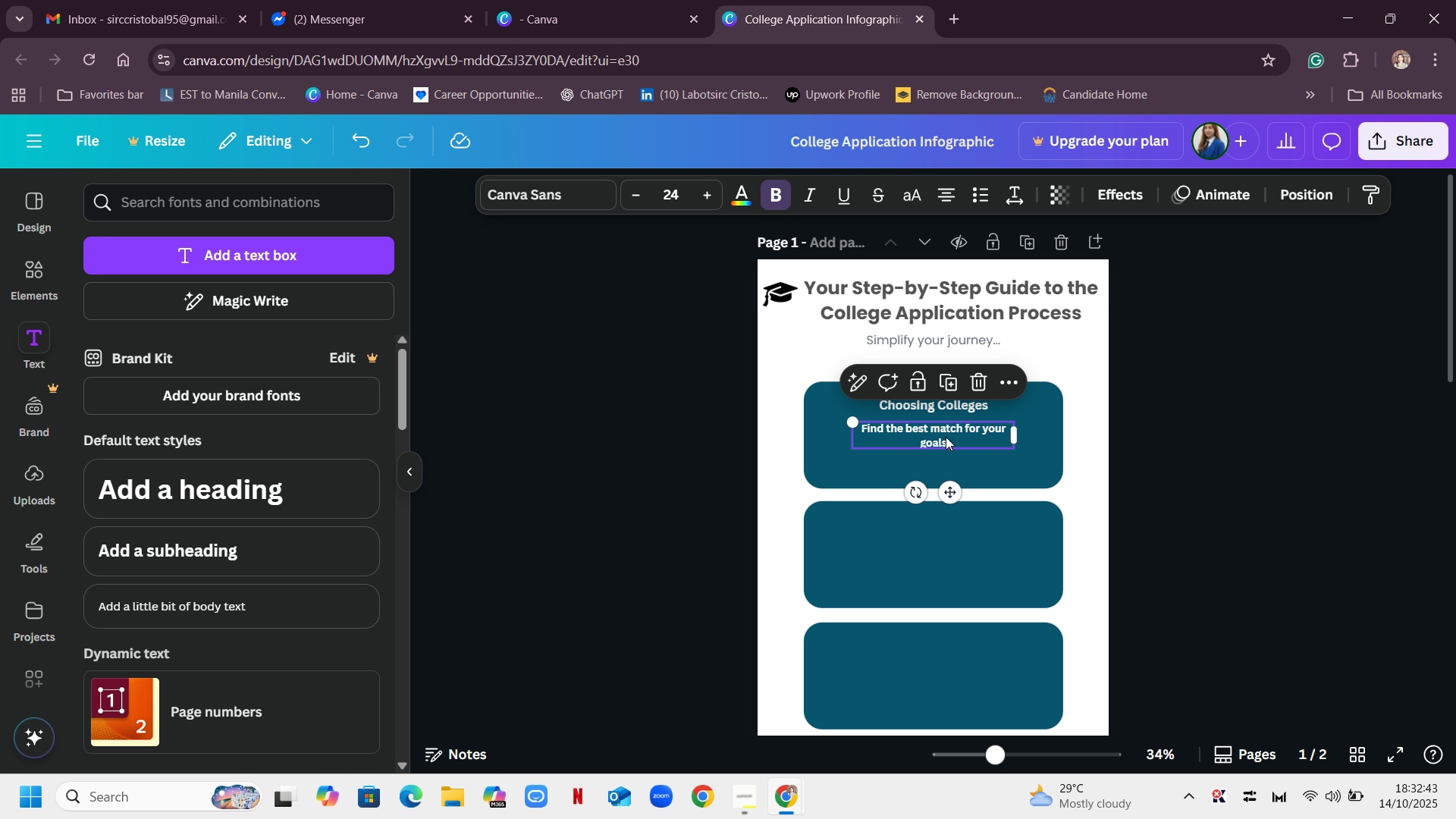 
left_click([738, 792])